 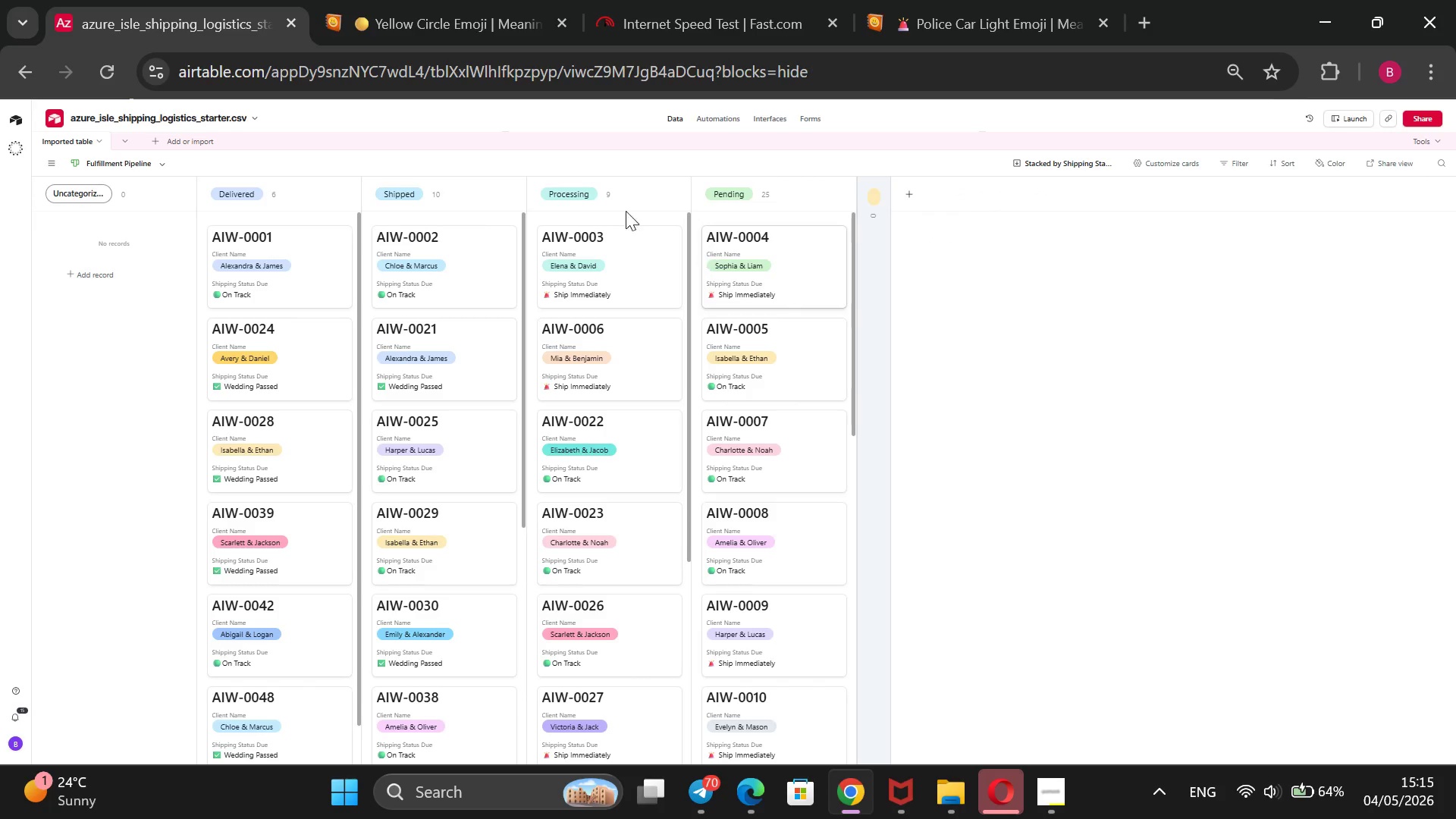 
mouse_move([1066, 162])
 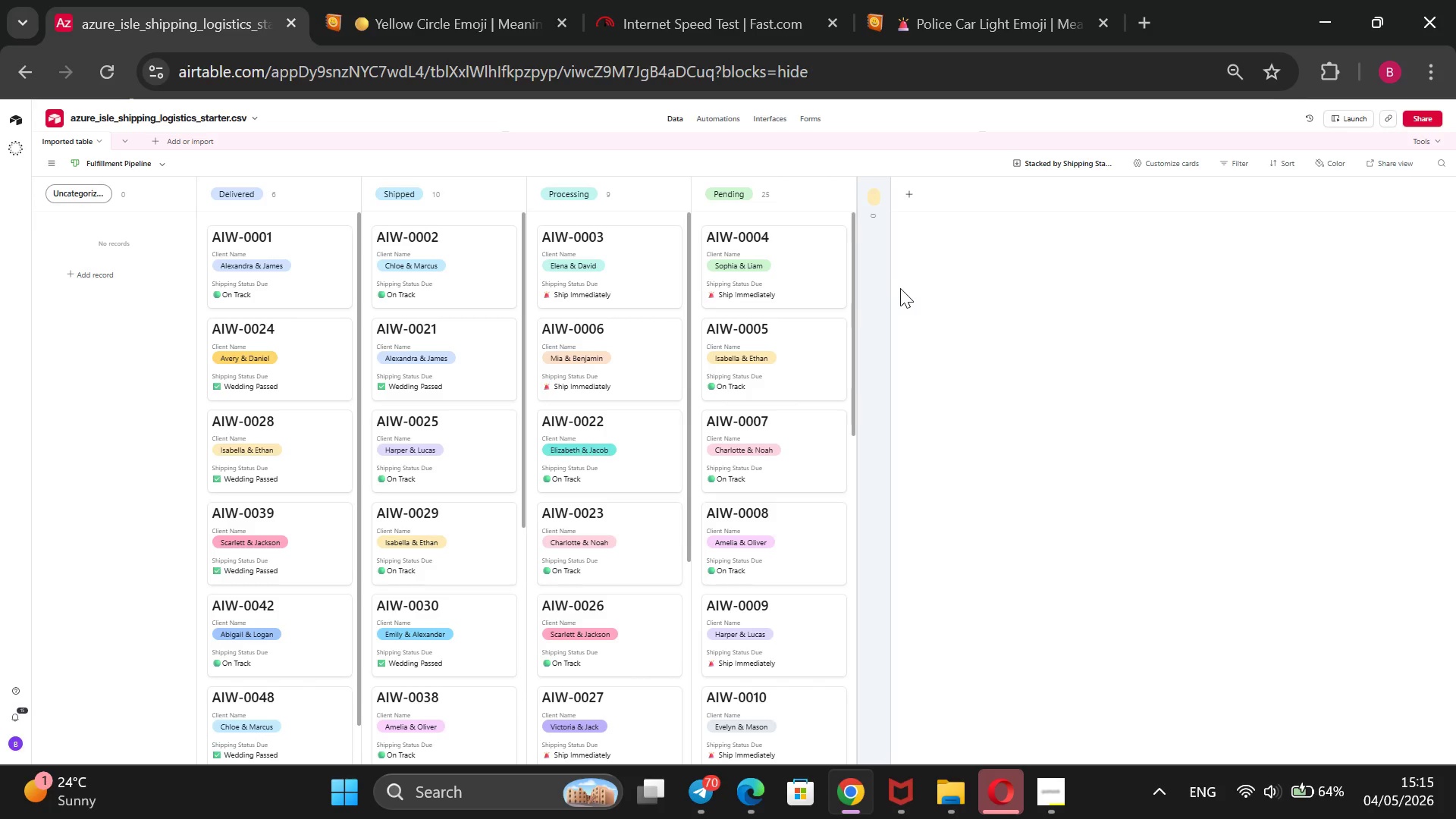 
scroll: coordinate [811, 350], scroll_direction: down, amount: 2.0
 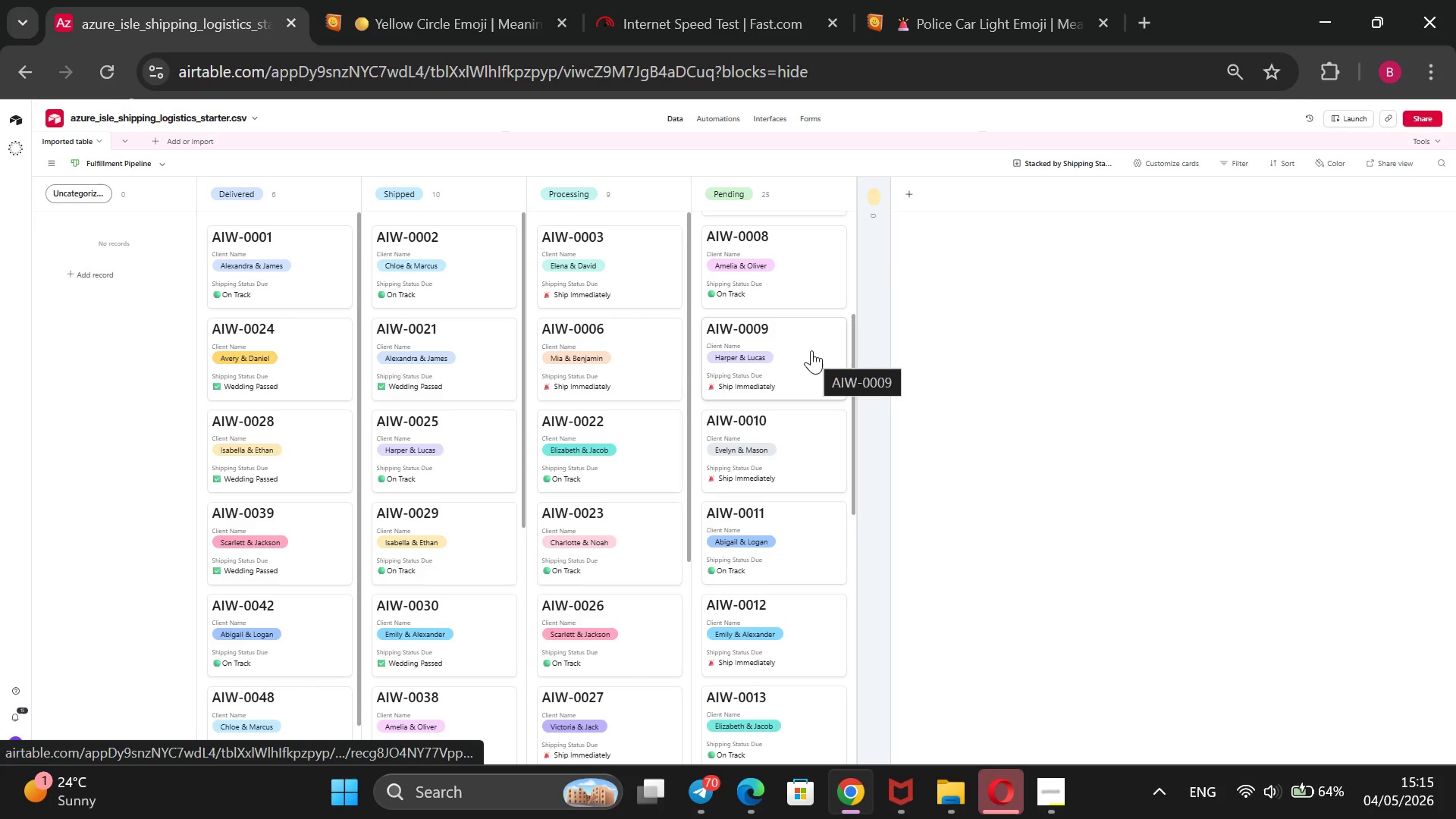 
scroll: coordinate [811, 350], scroll_direction: up, amount: 12.0
 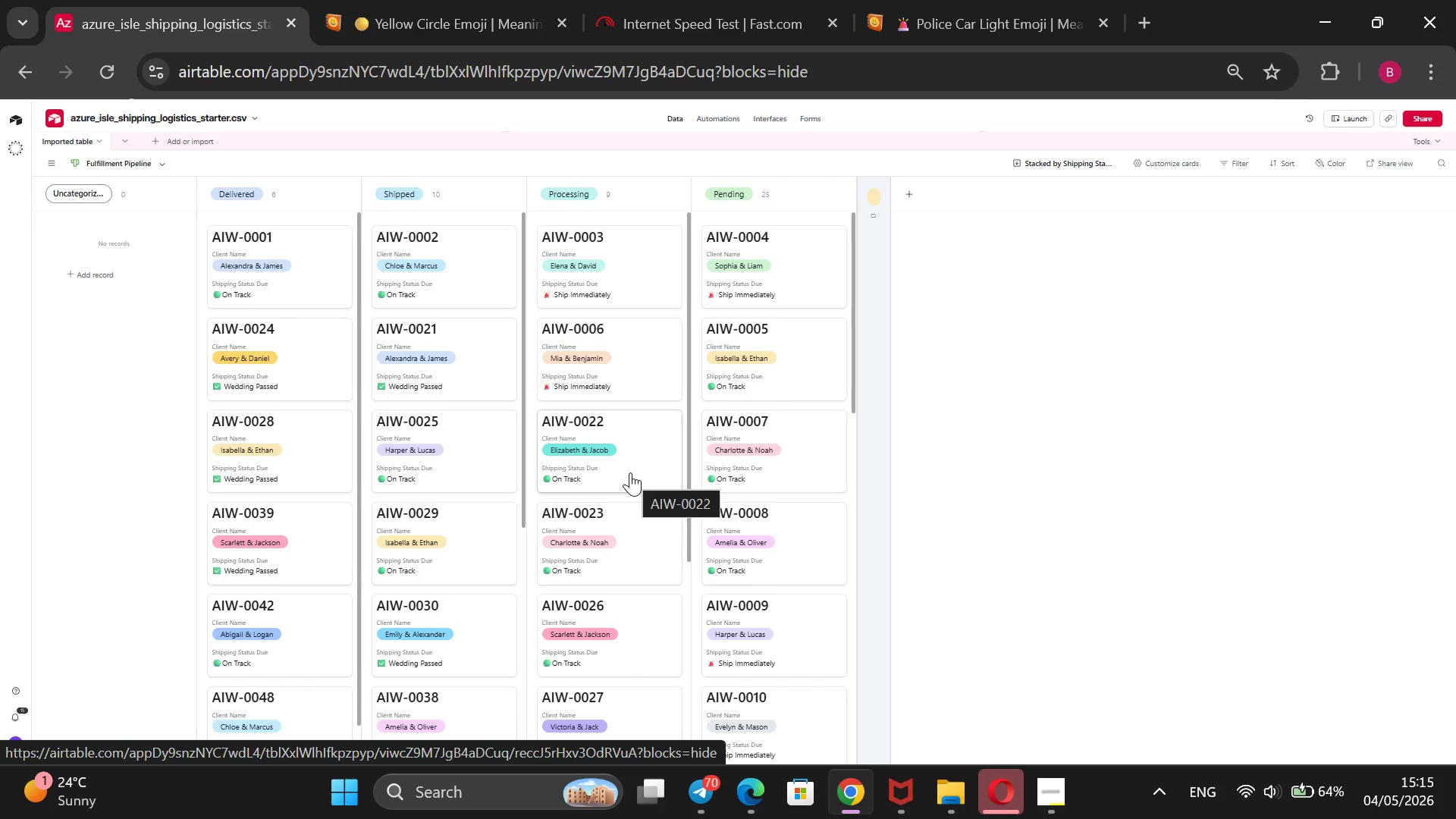 
scroll: coordinate [459, 506], scroll_direction: down, amount: 1.0
 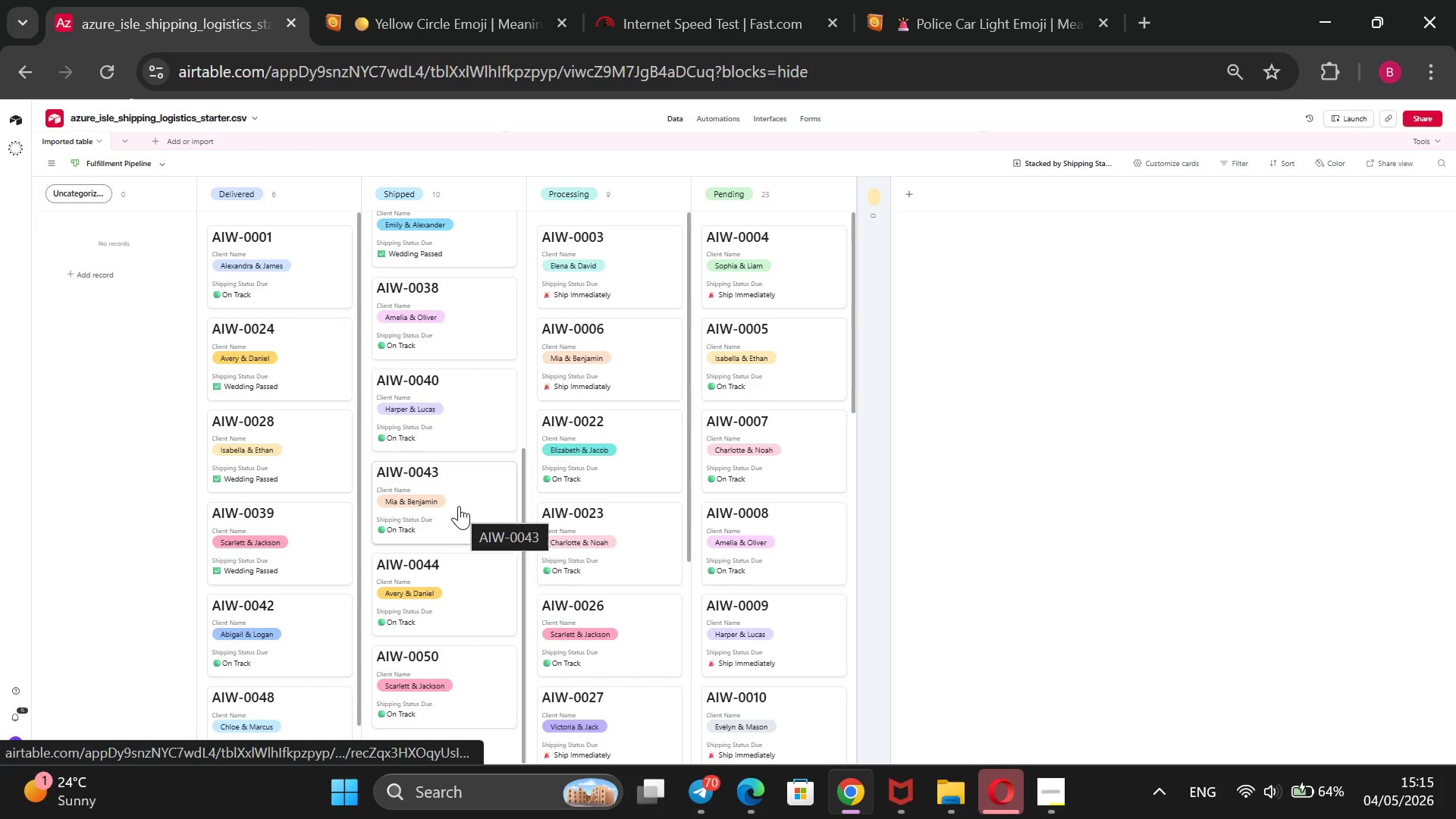 
scroll: coordinate [459, 506], scroll_direction: up, amount: 7.0
 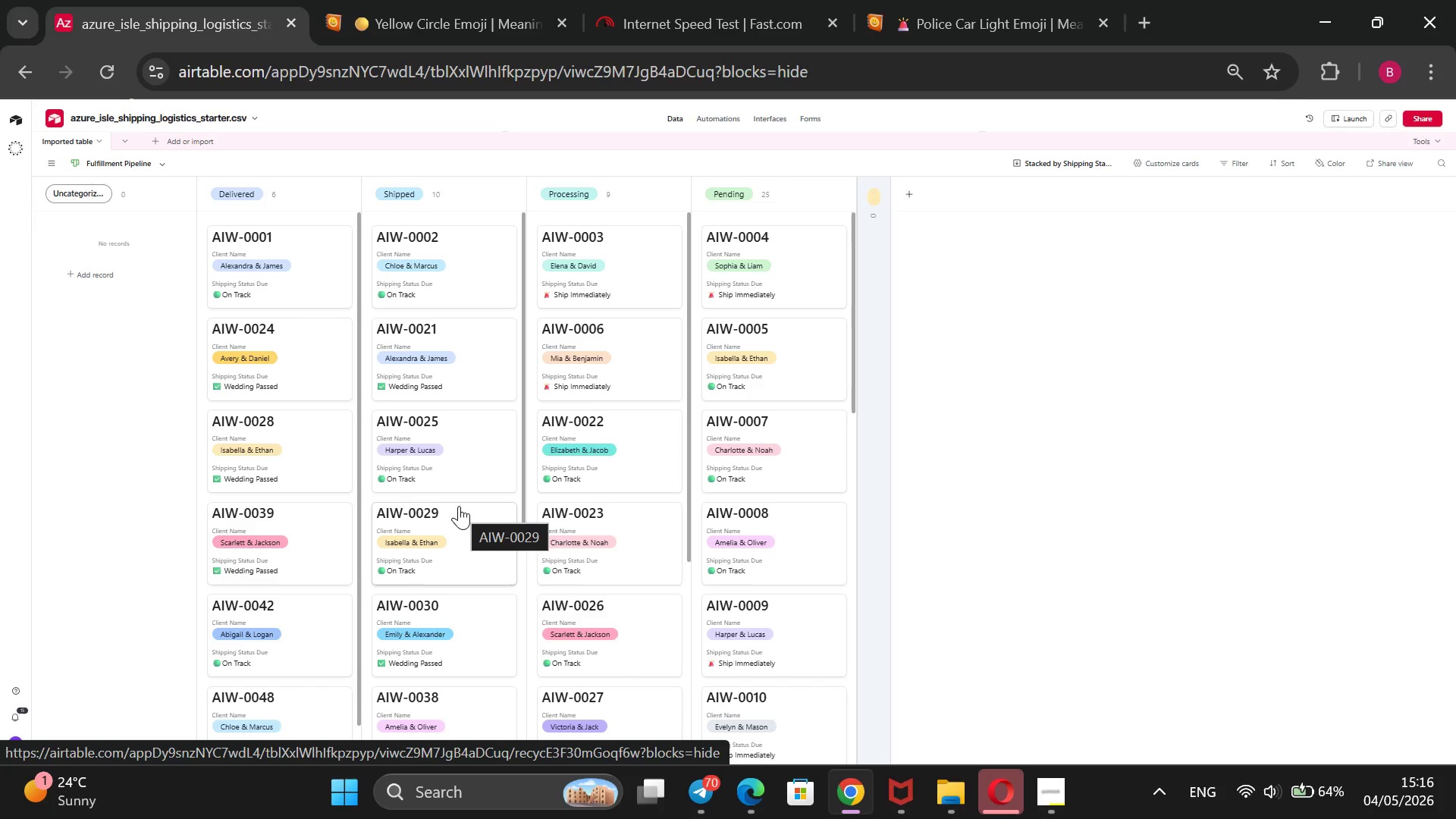 
wait(10.7)
 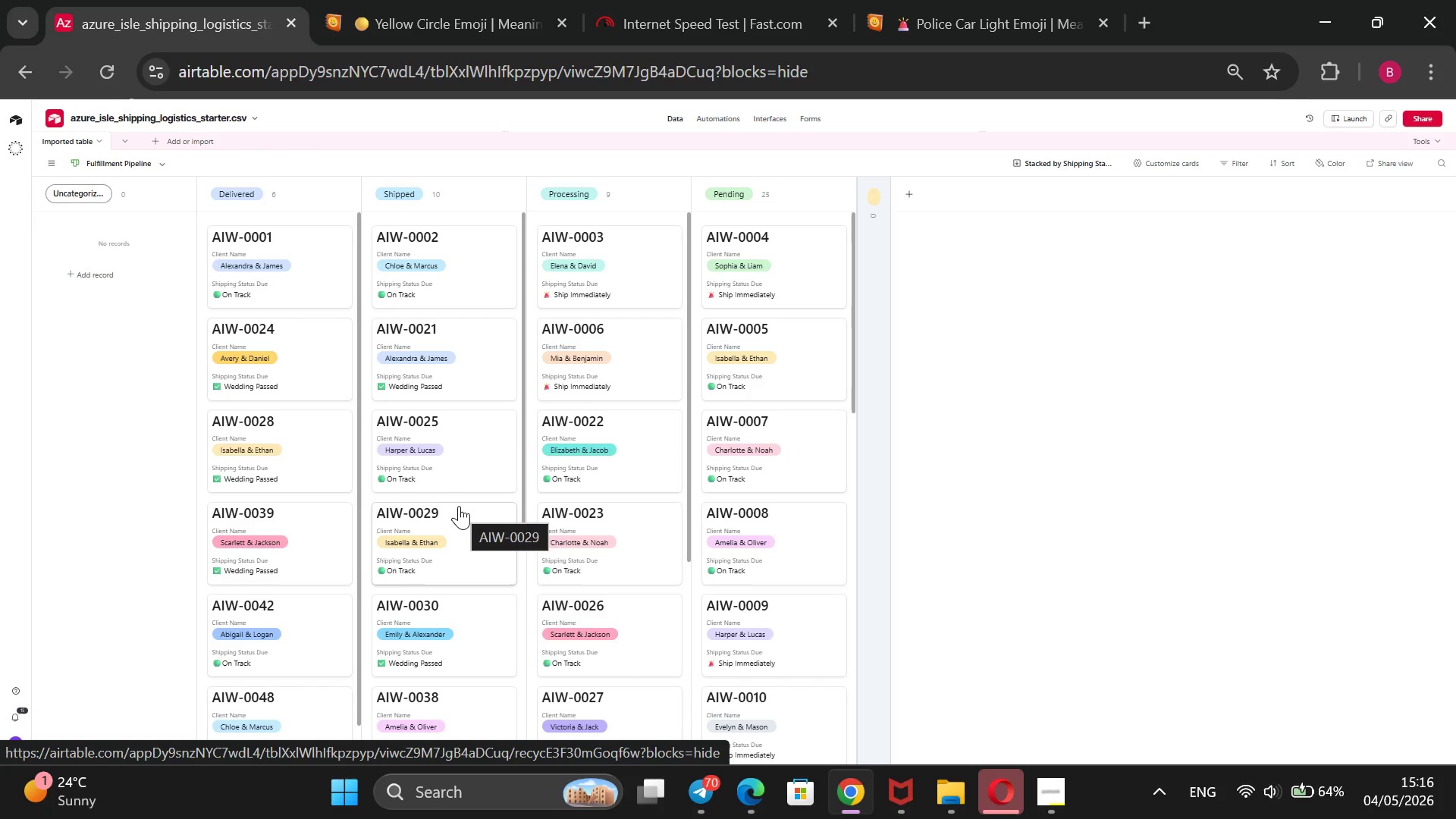 
scroll: coordinate [232, 309], scroll_direction: up, amount: 3.0
 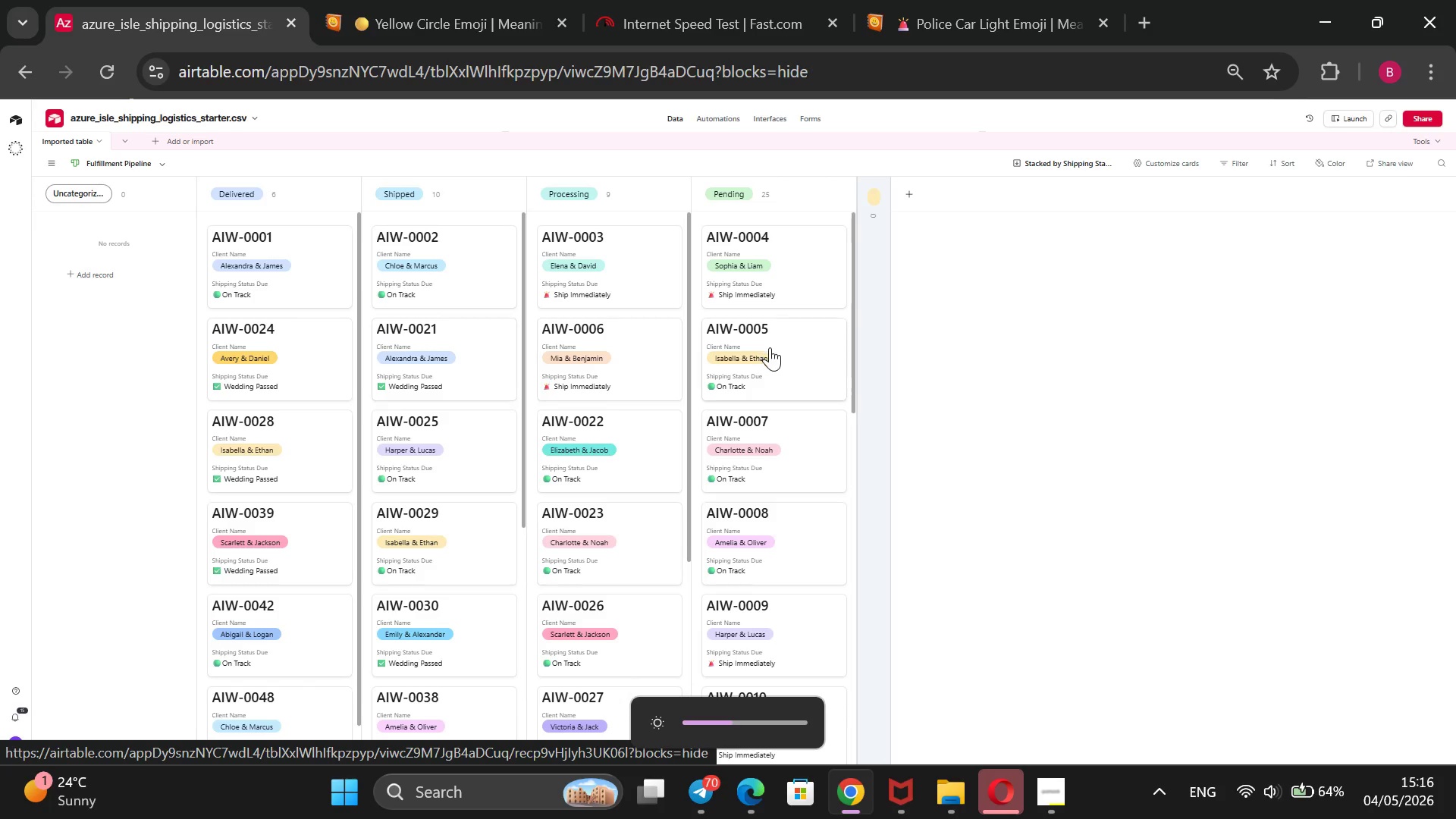 
wait(5.55)
 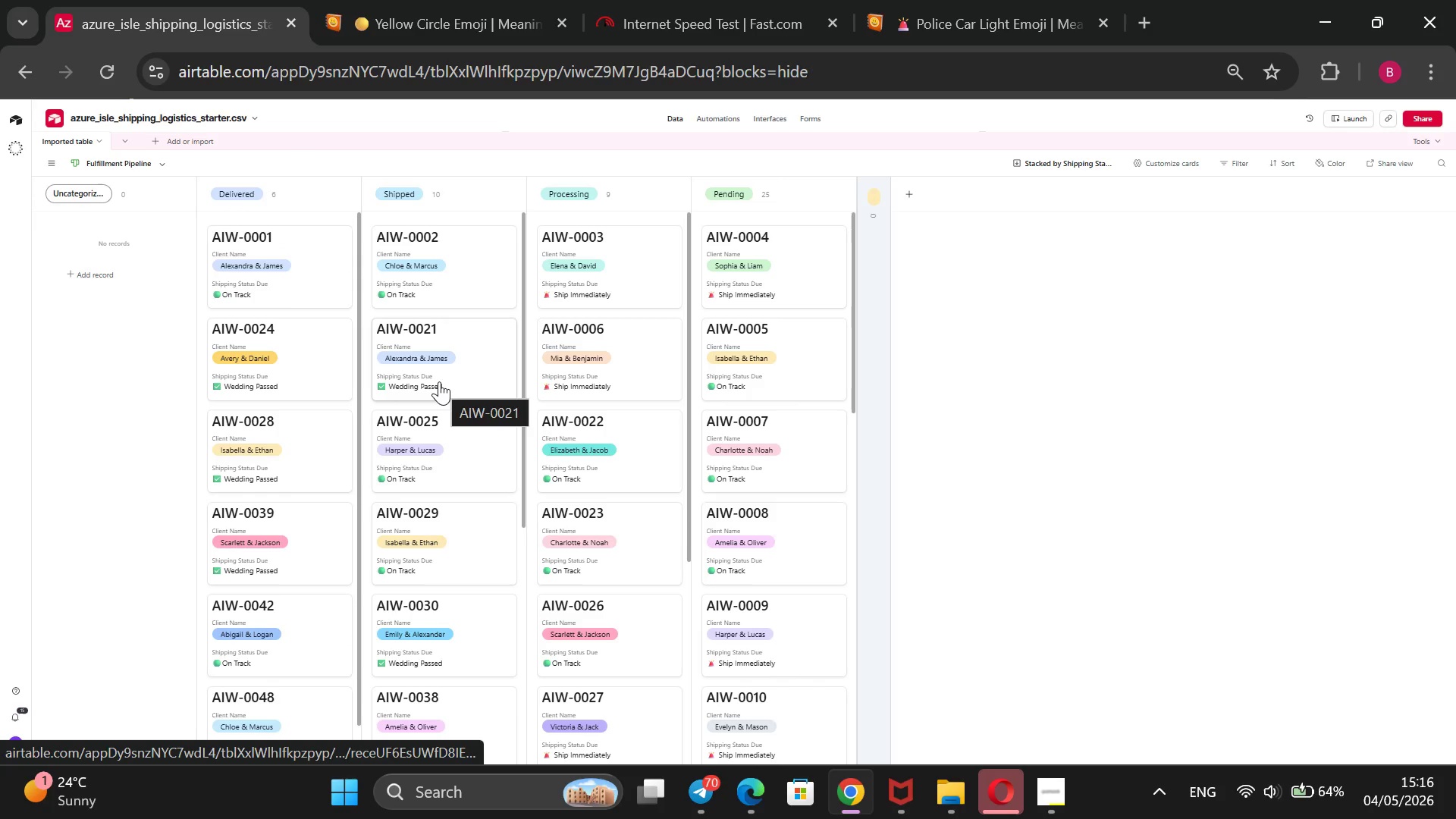 
left_click([1059, 770])